 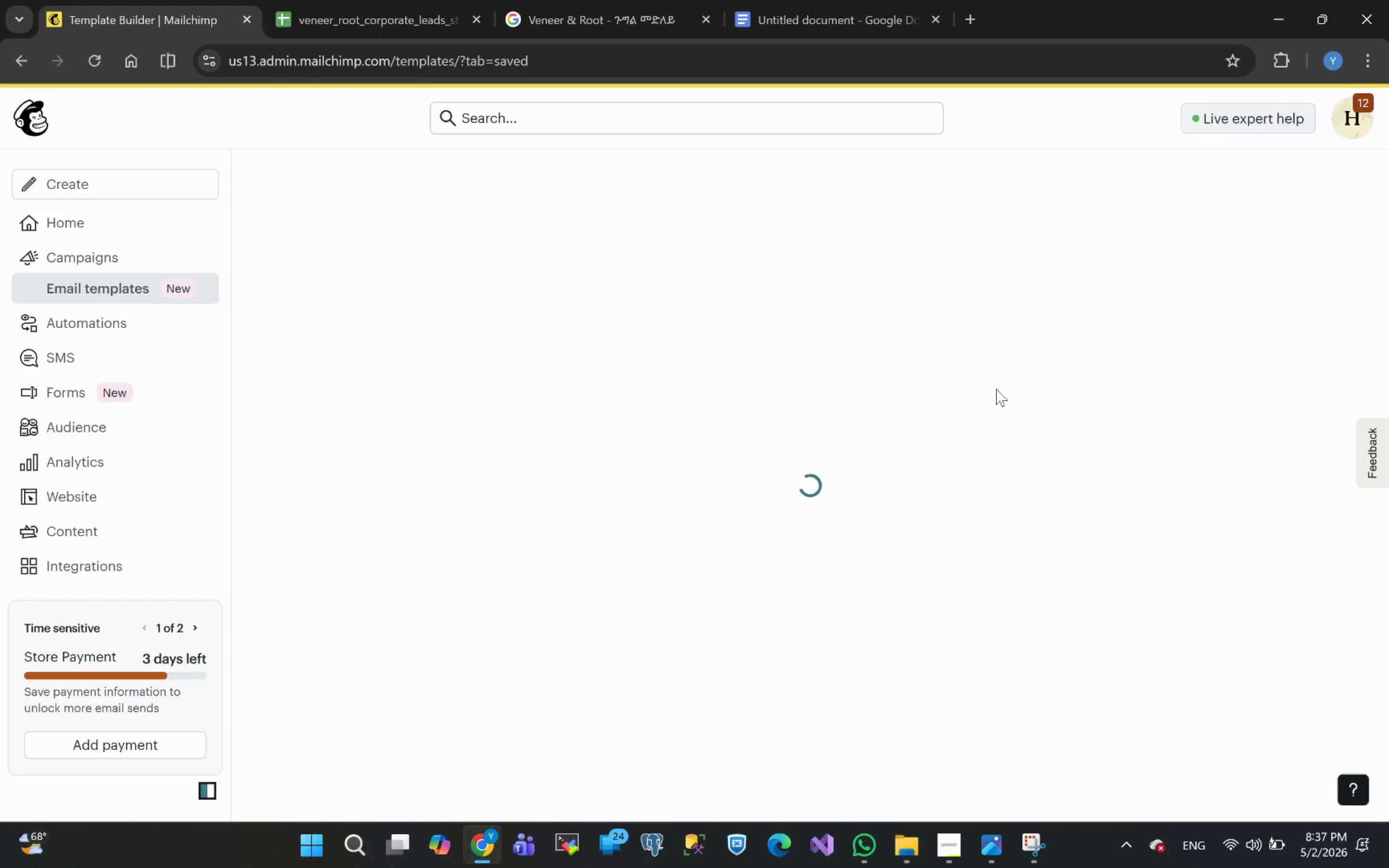 
left_click([1348, 470])
 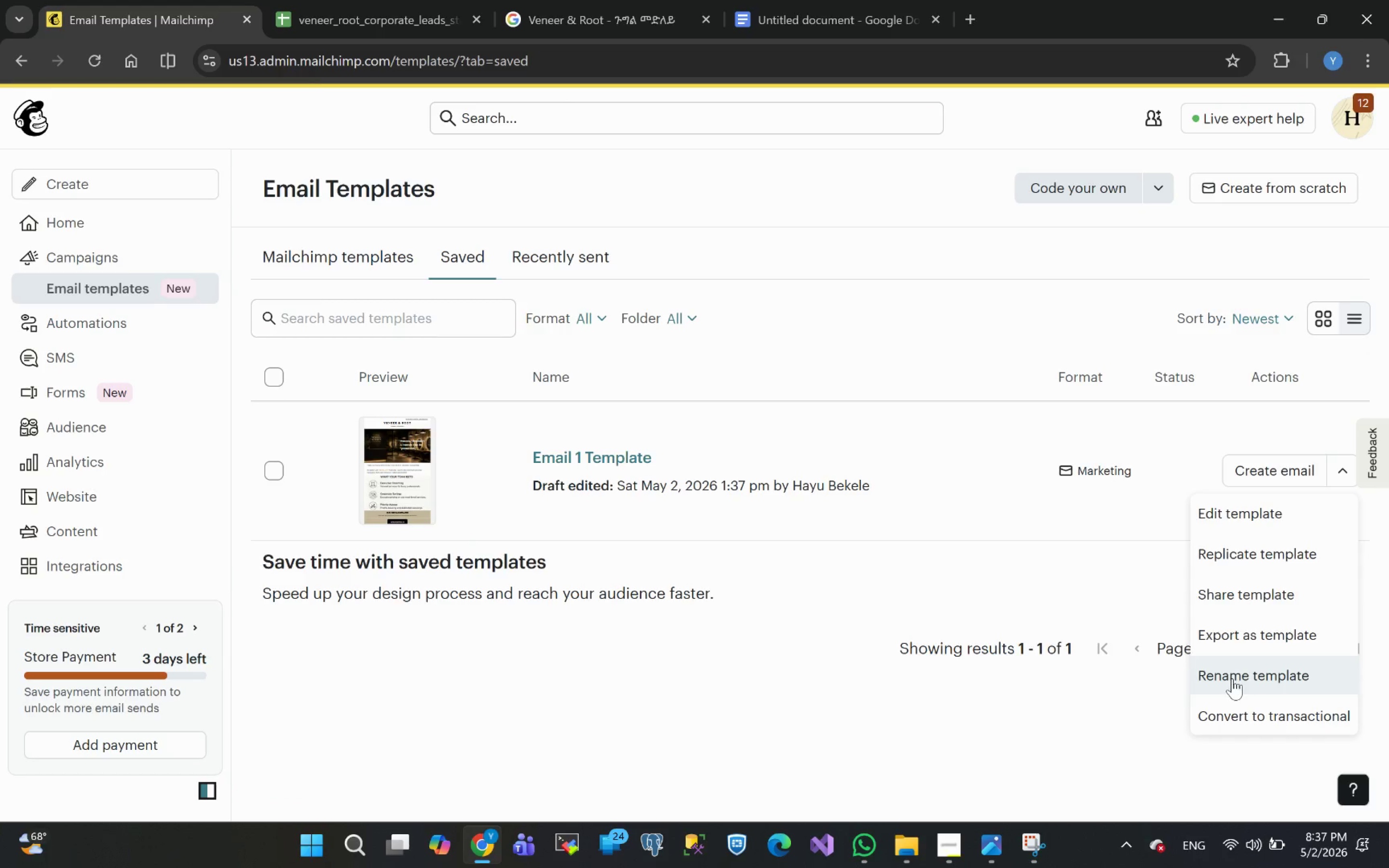 
left_click([1239, 592])
 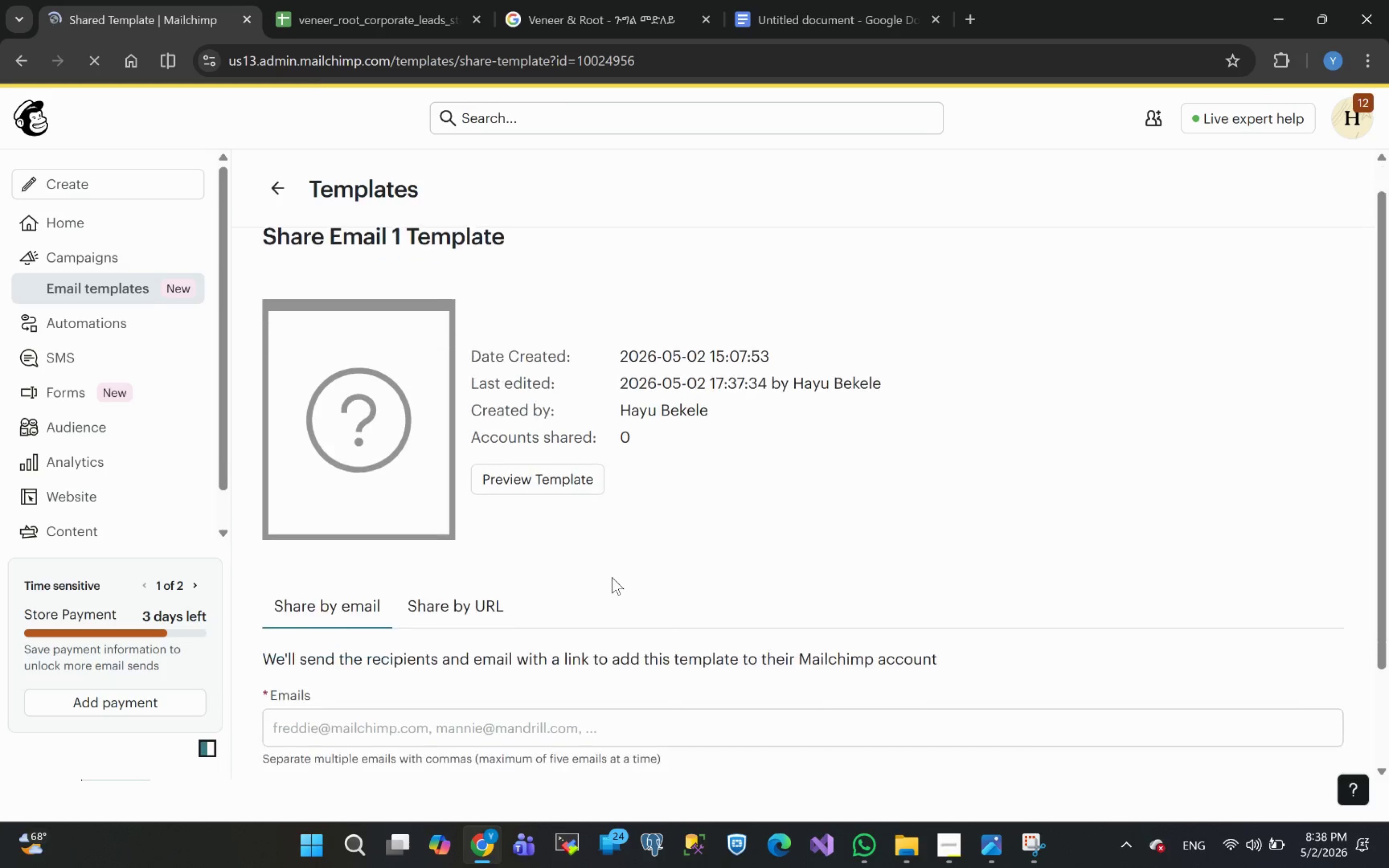 
wait(12.72)
 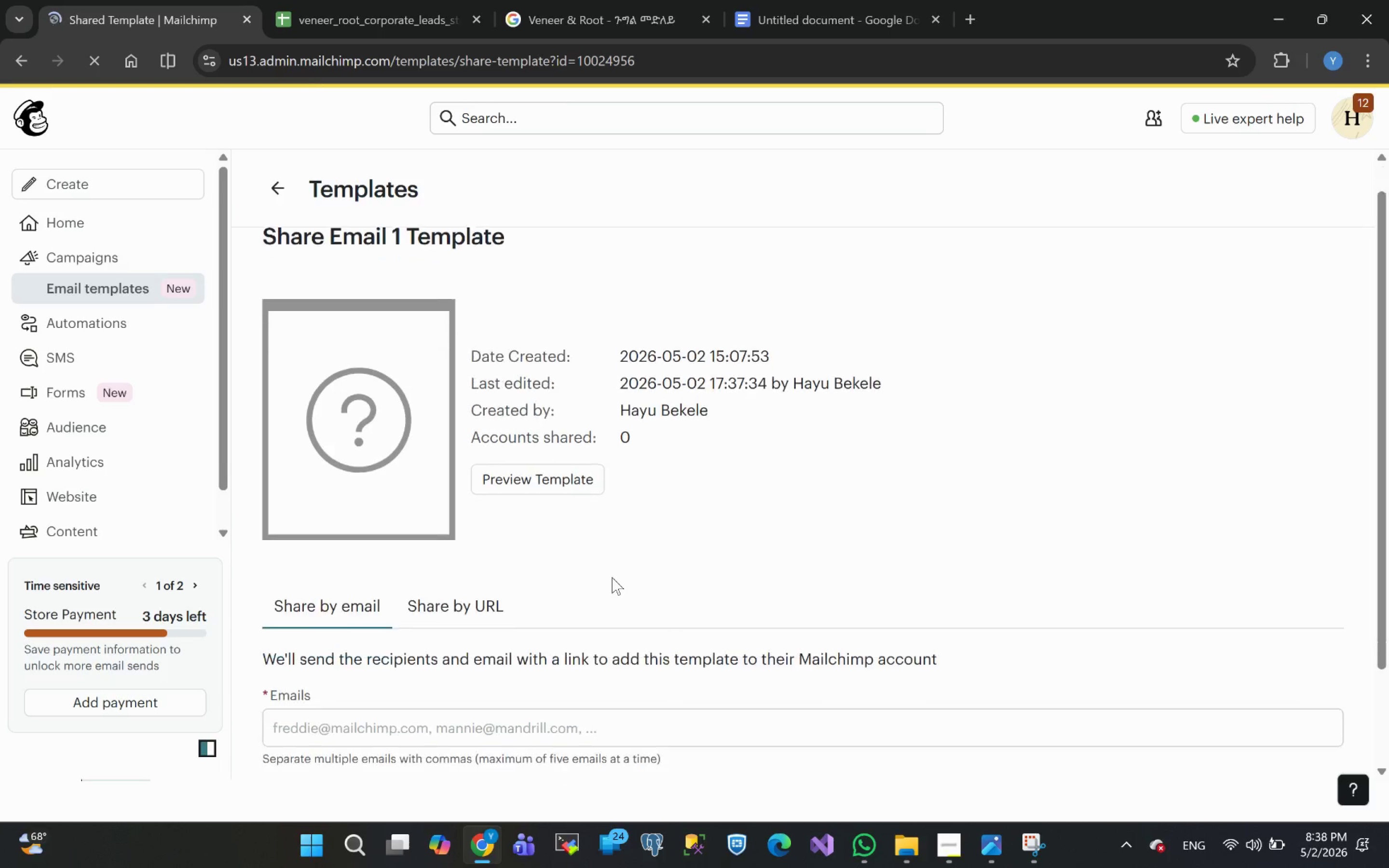 
left_click([273, 184])
 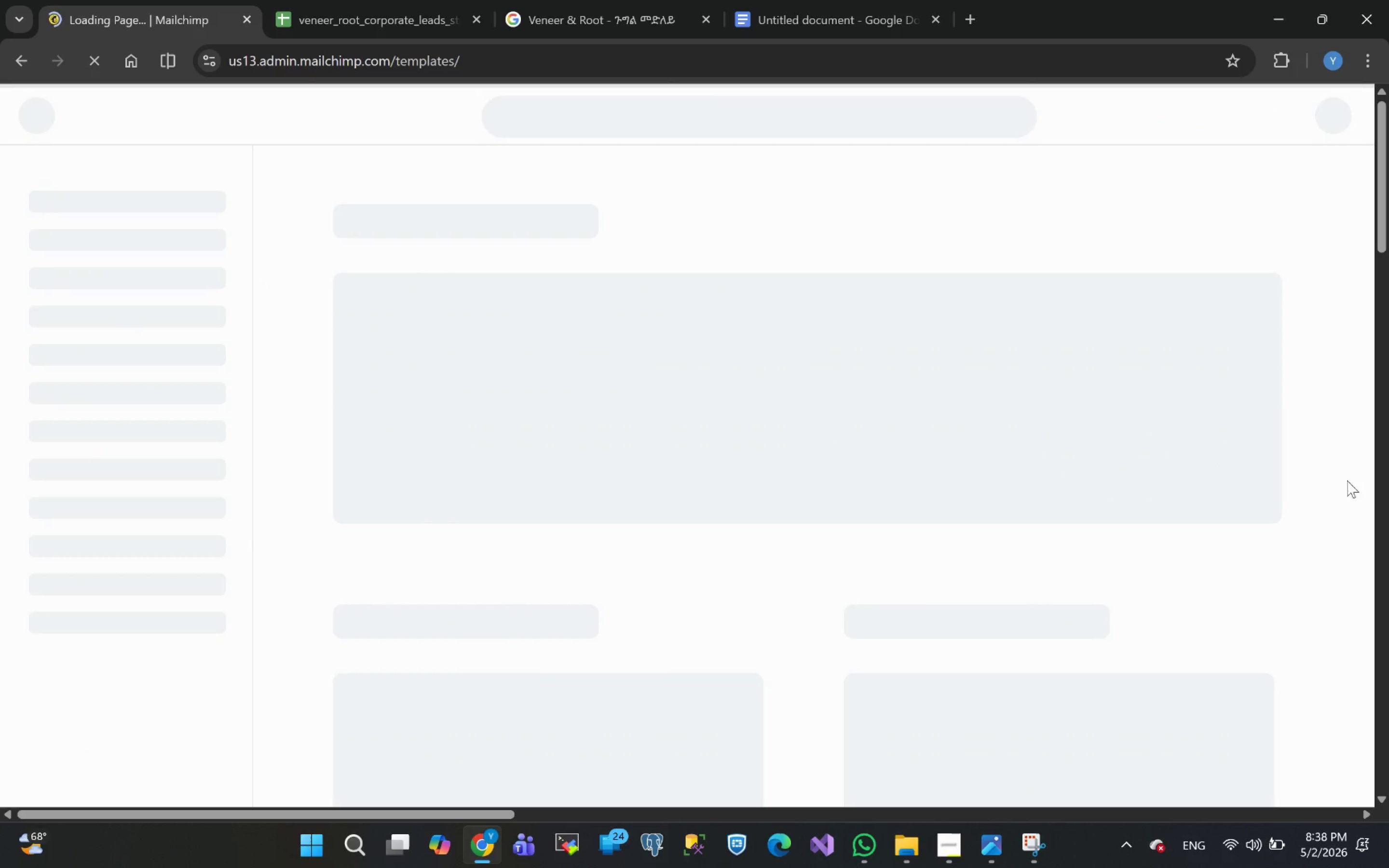 
wait(9.27)
 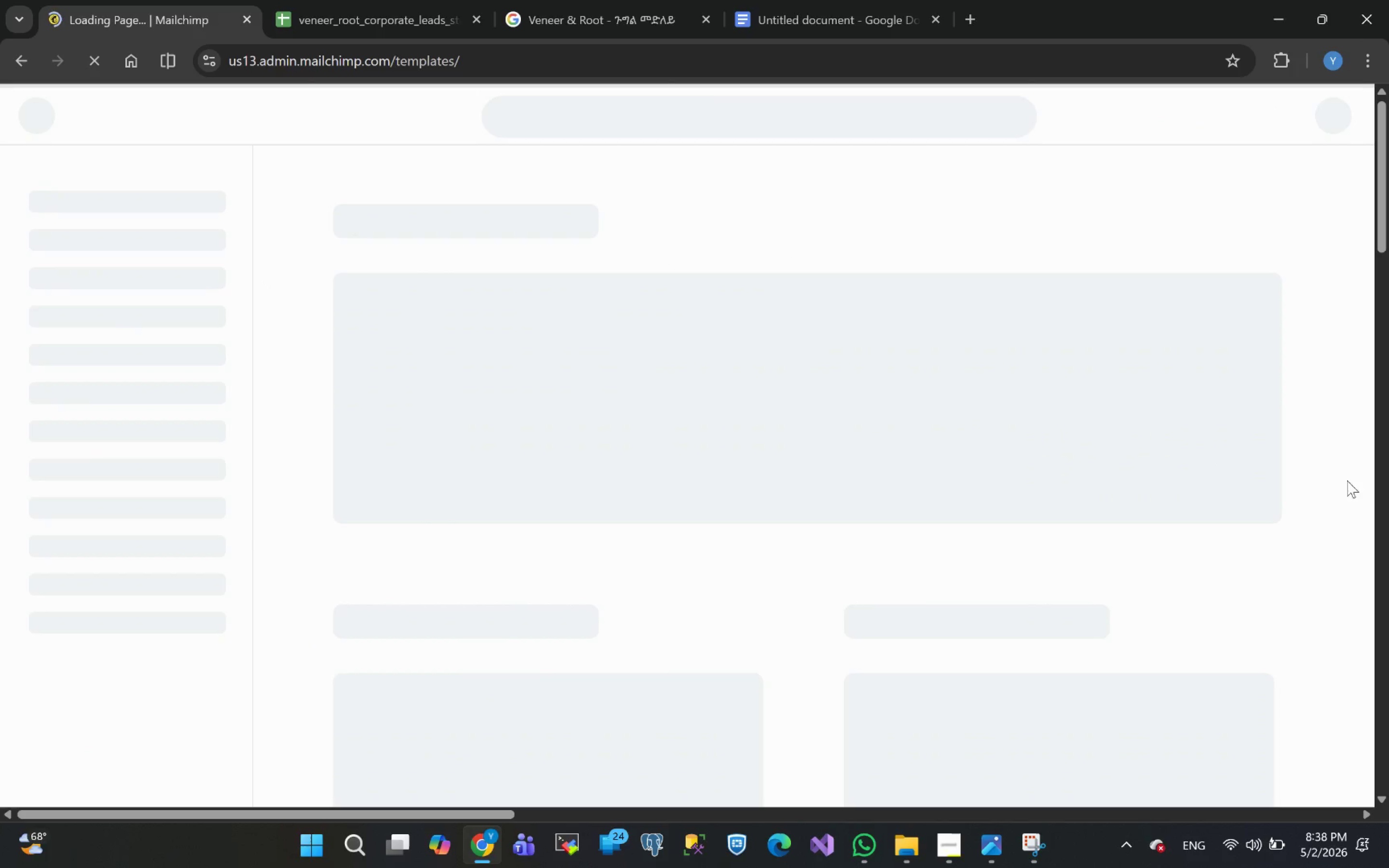 
left_click([1330, 468])
 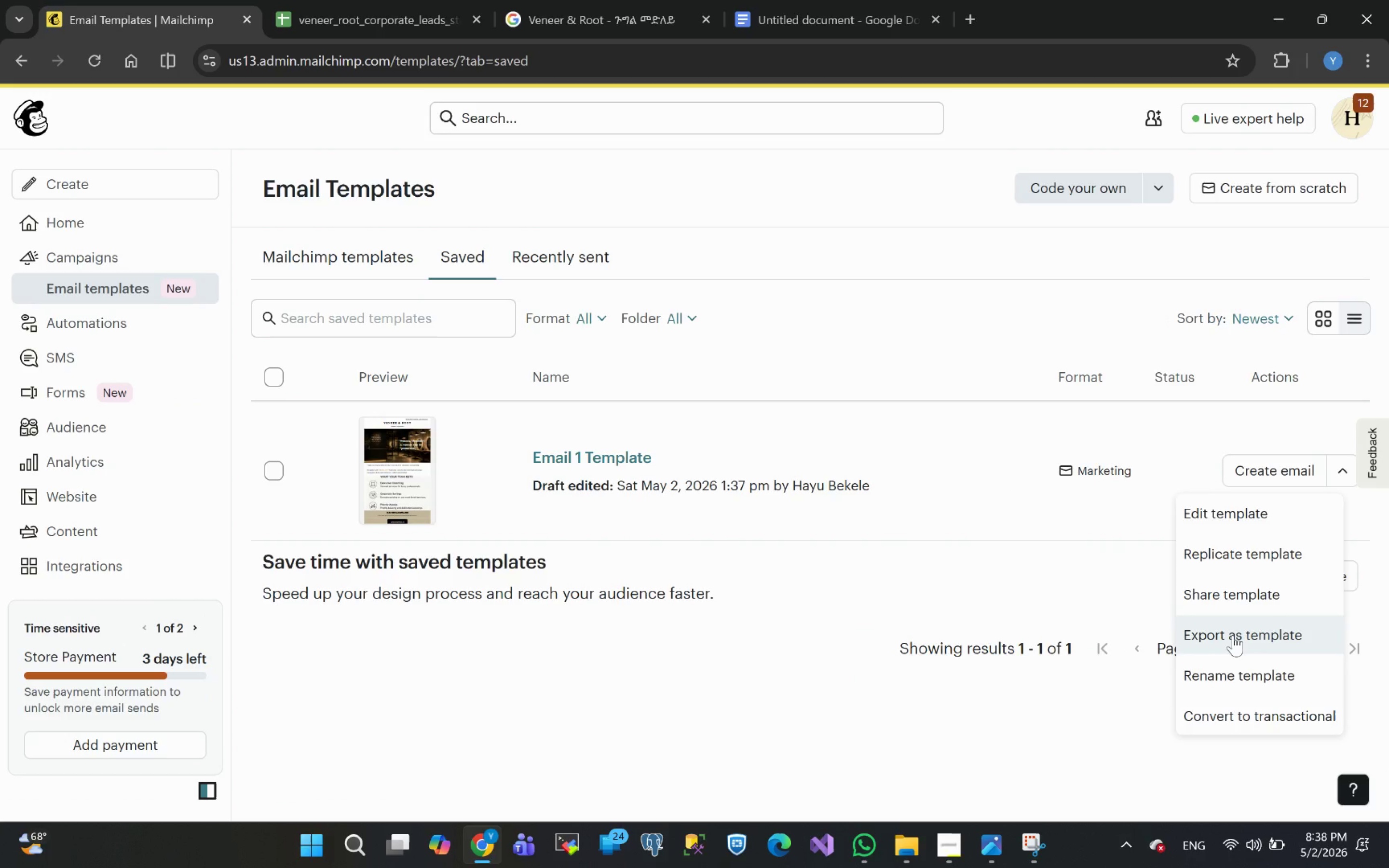 
wait(5.08)
 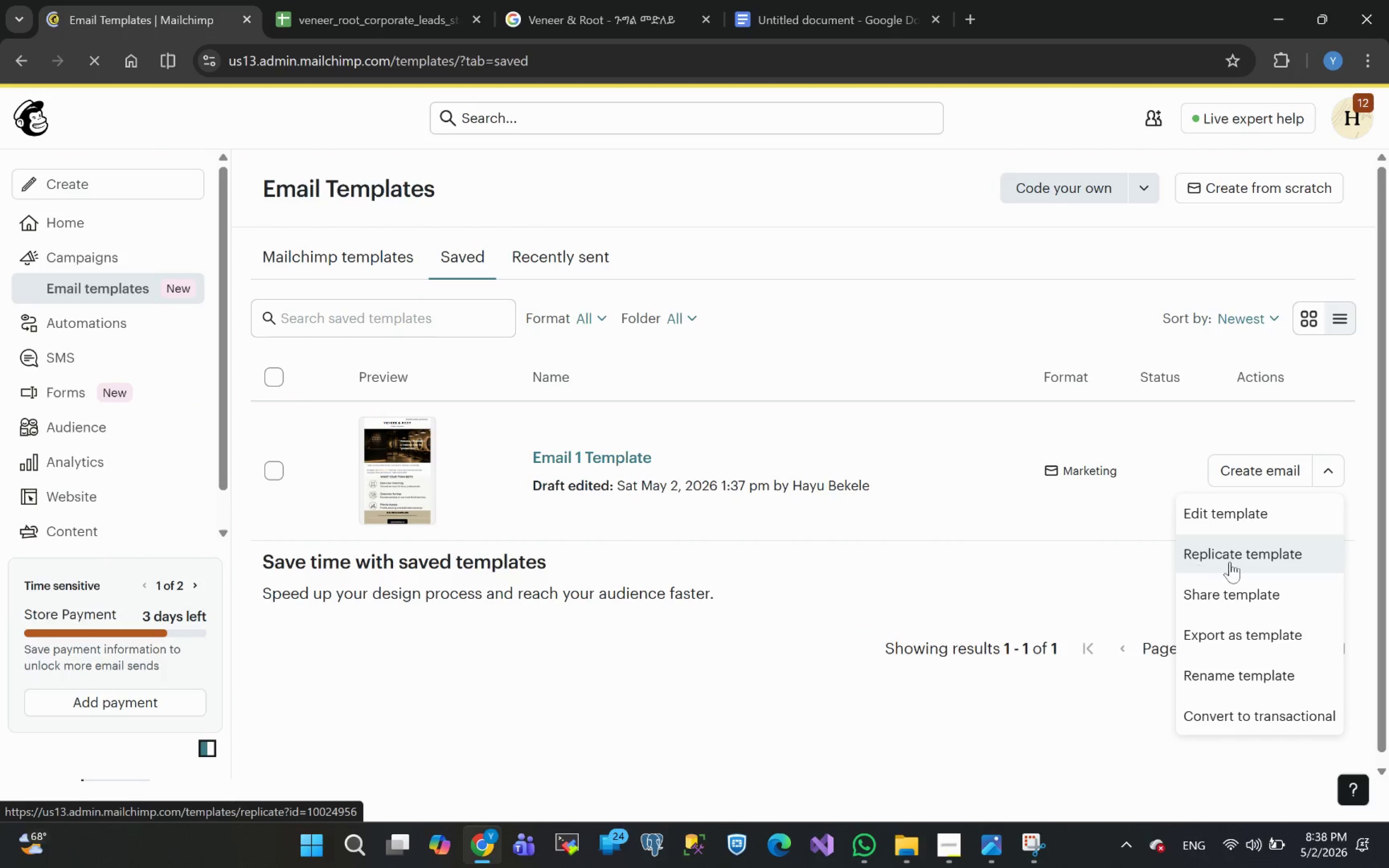 
left_click([1231, 635])
 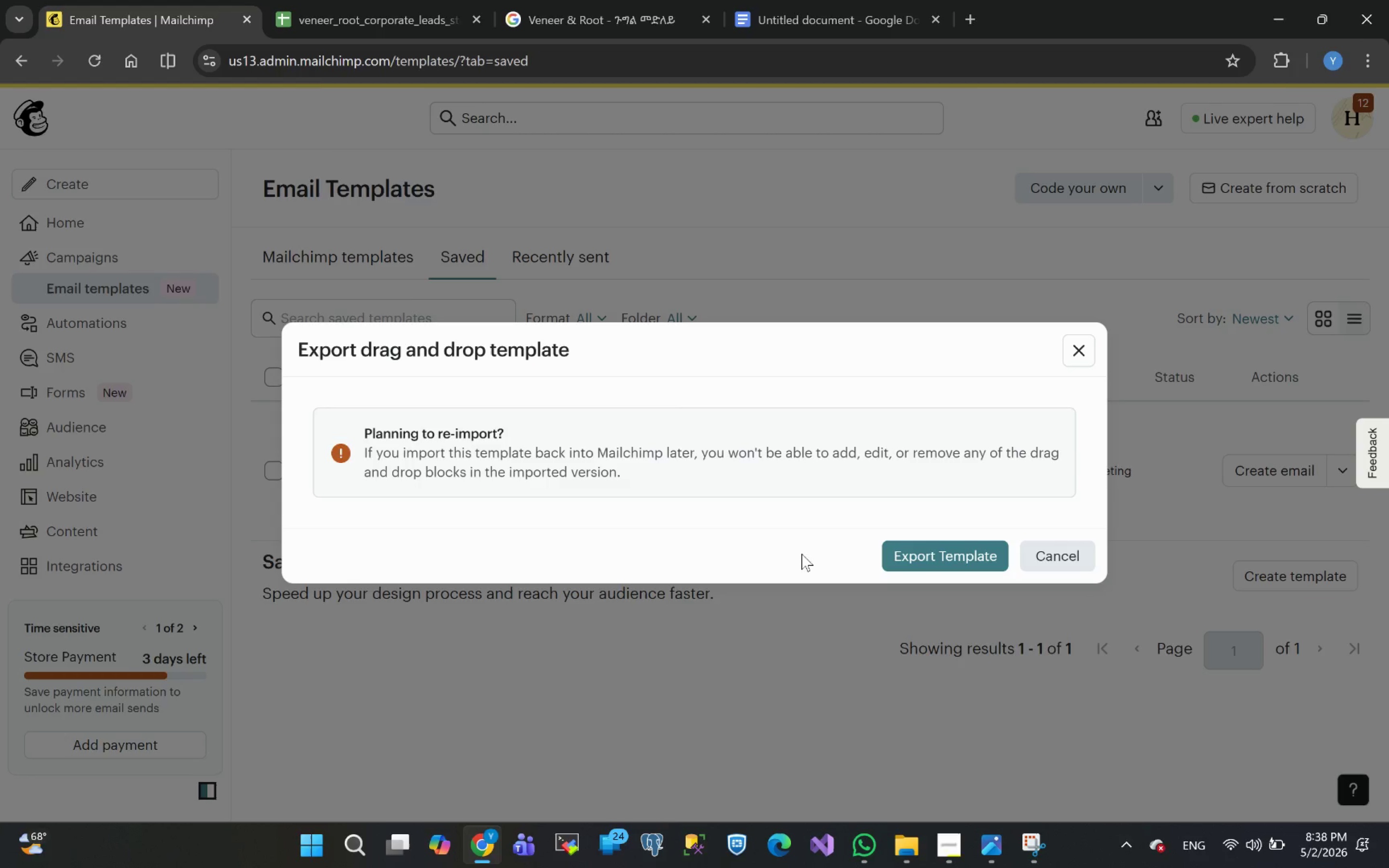 
left_click([966, 558])
 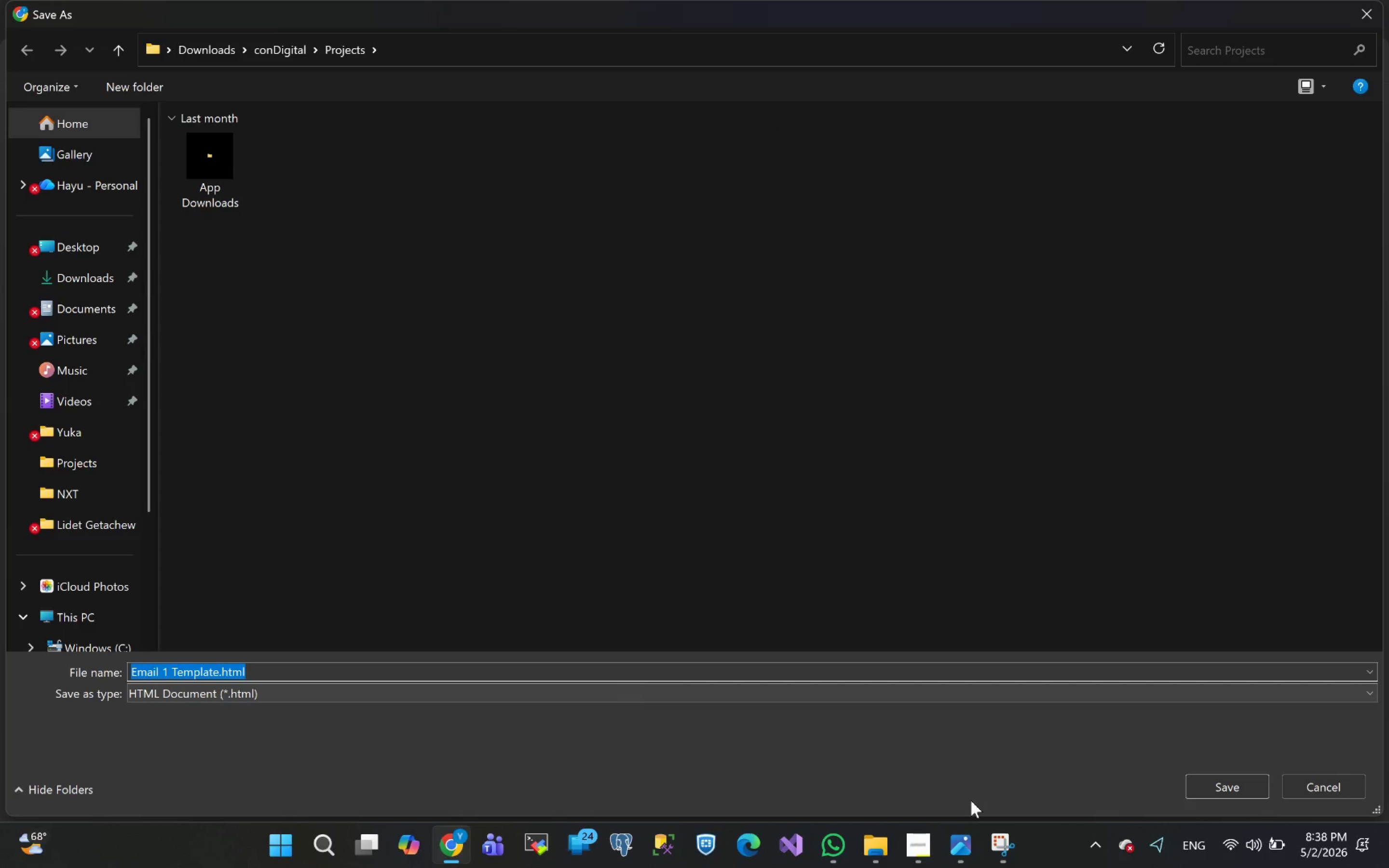 
wait(5.14)
 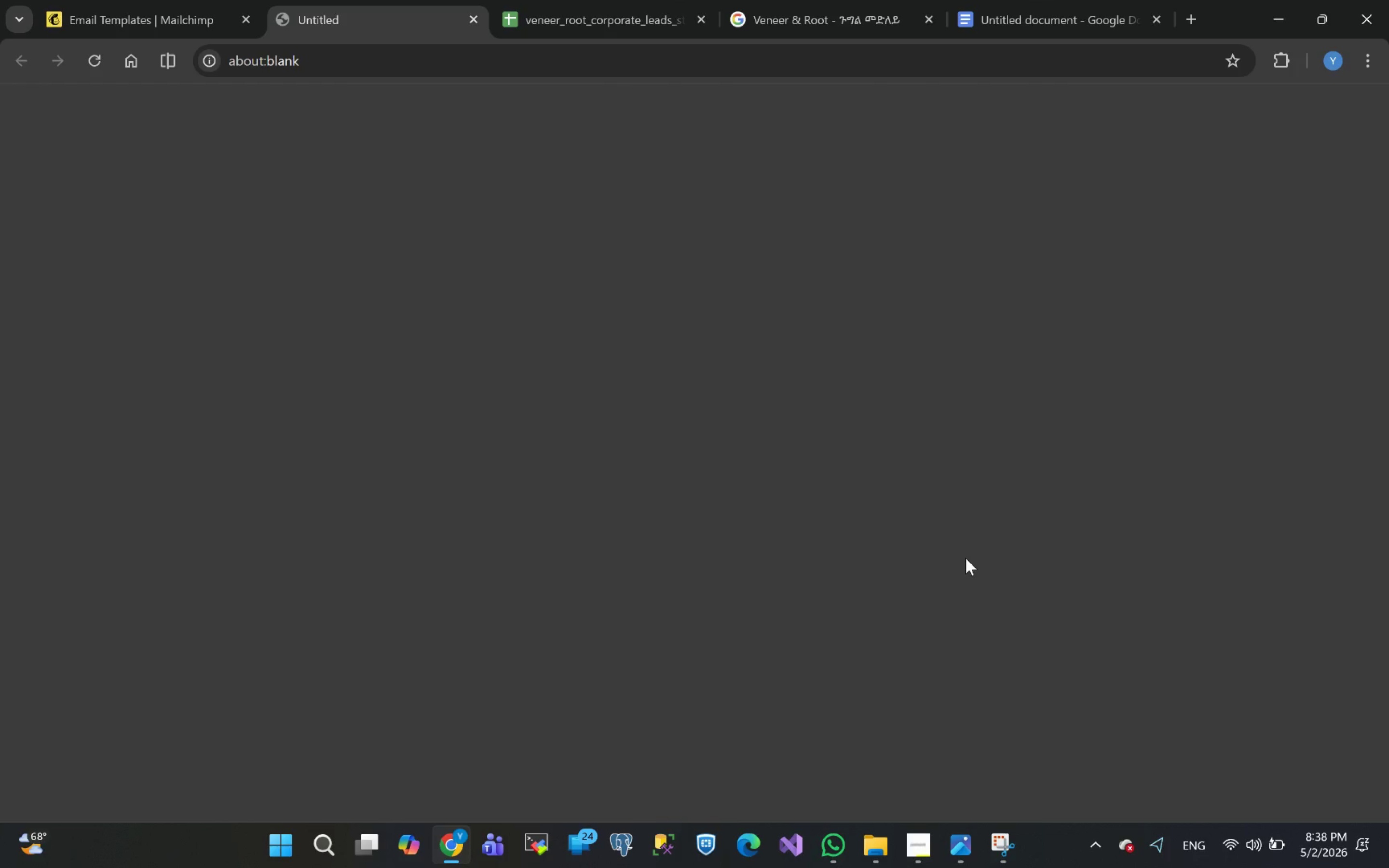 
left_click([948, 851])